 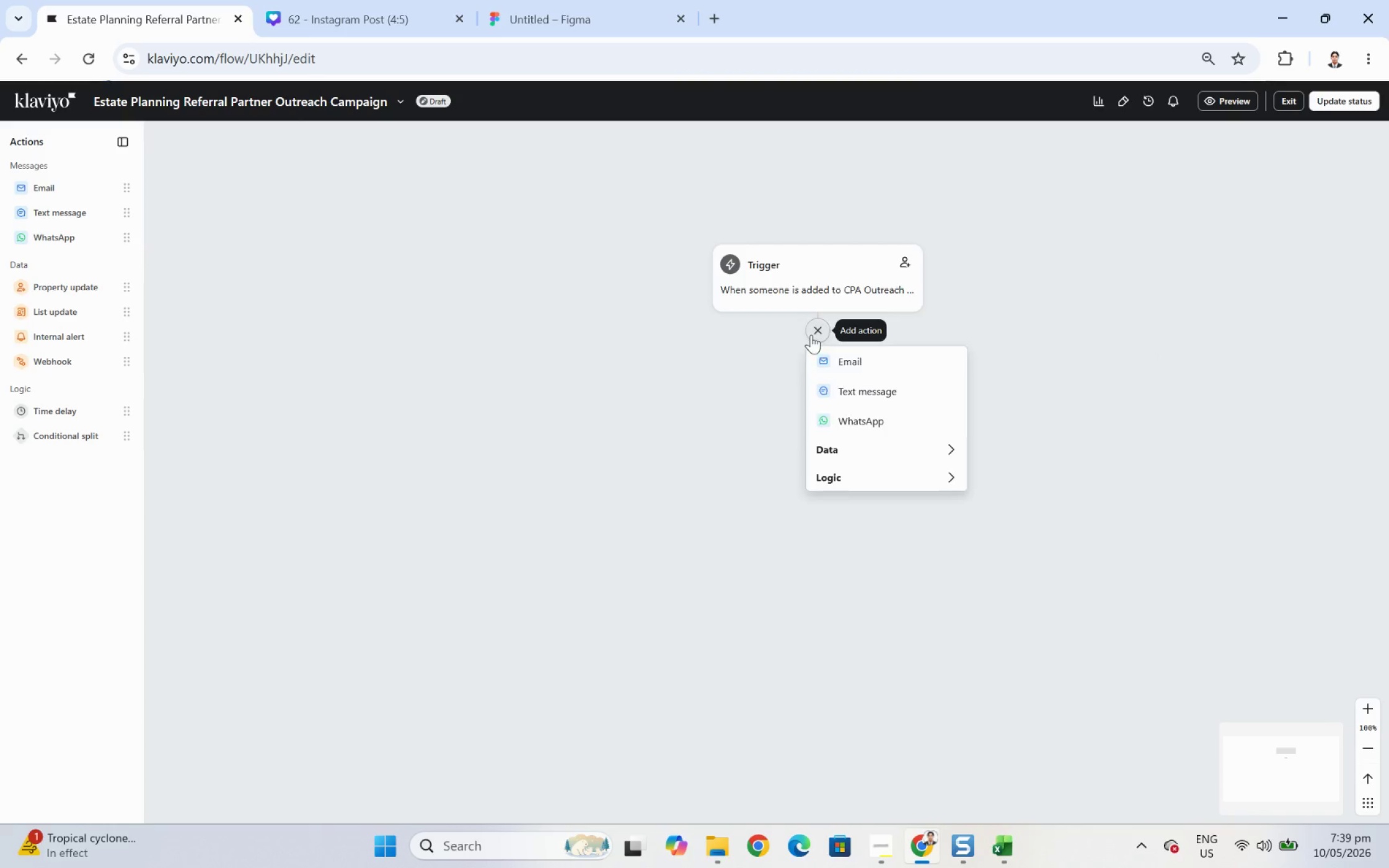 
left_click([848, 354])
 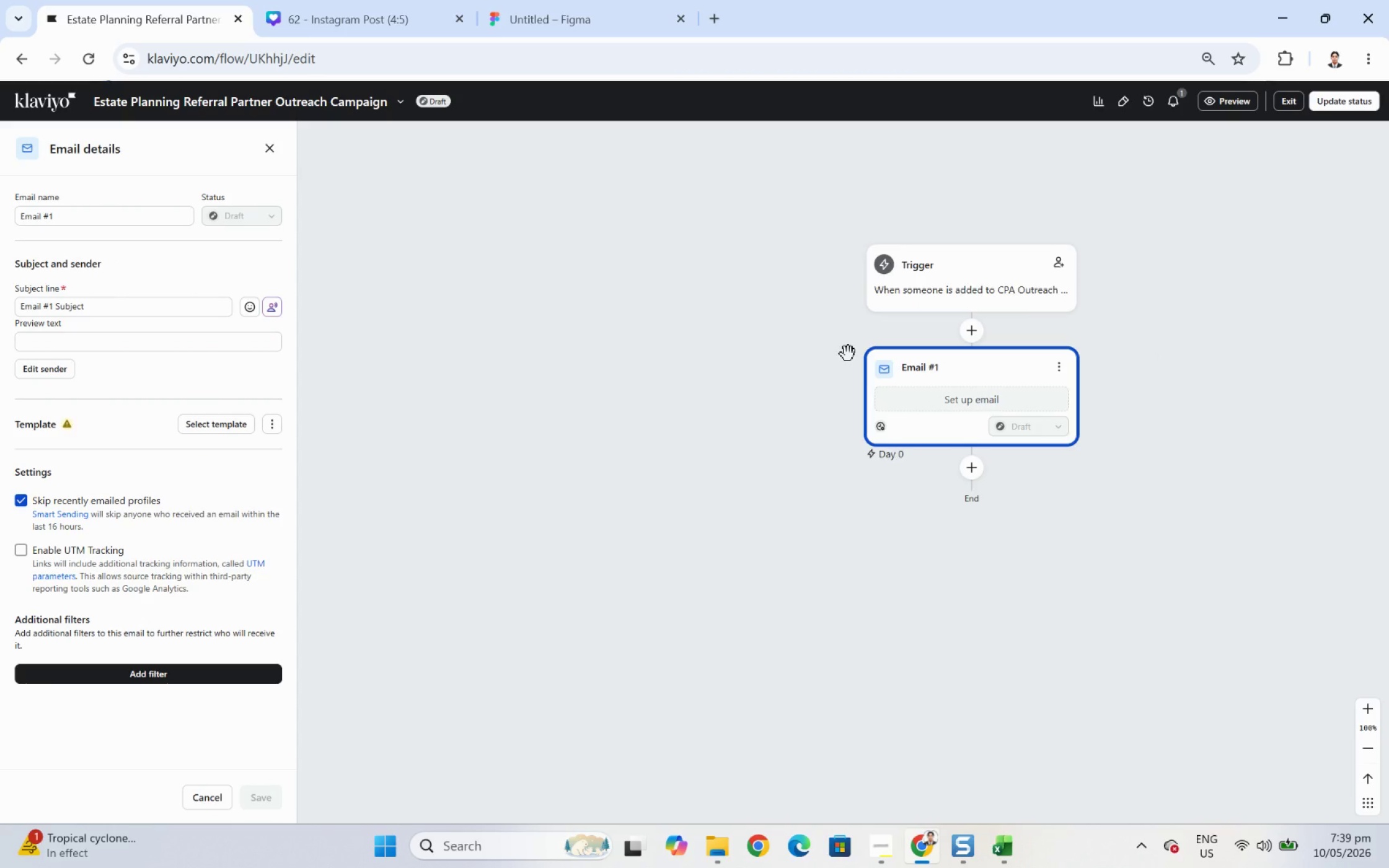 
wait(14.68)
 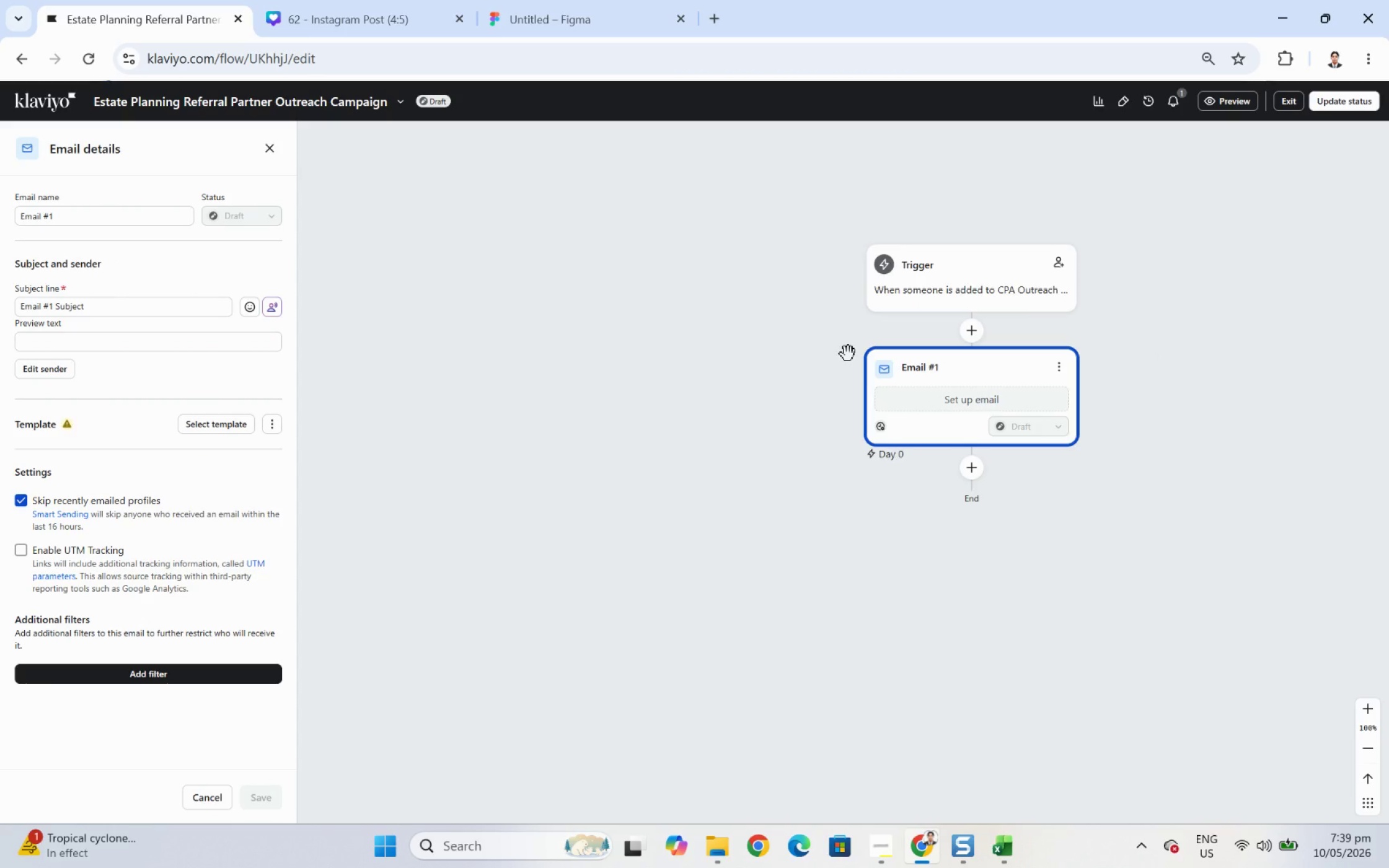 
left_click([924, 398])
 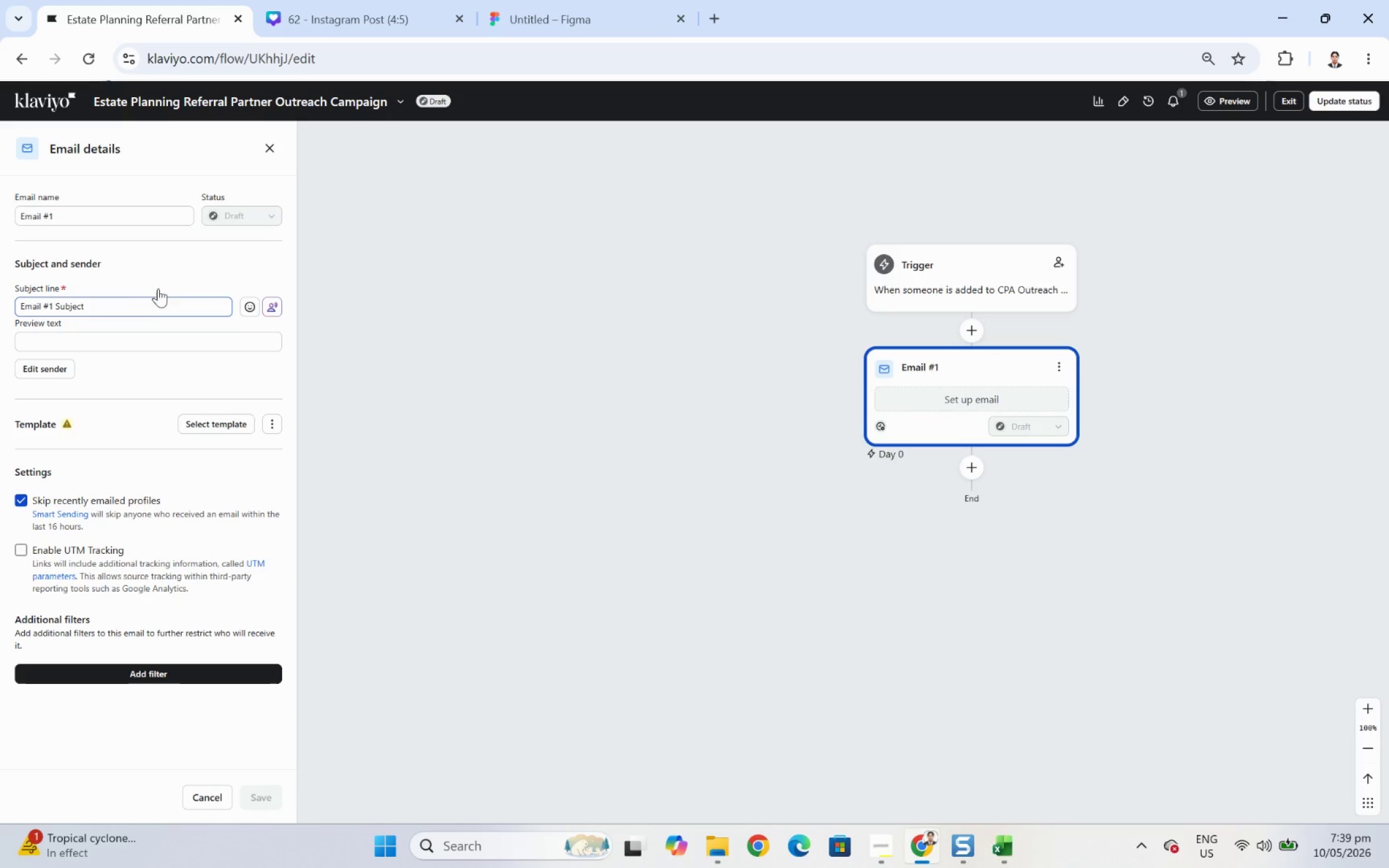 
left_click([161, 304])
 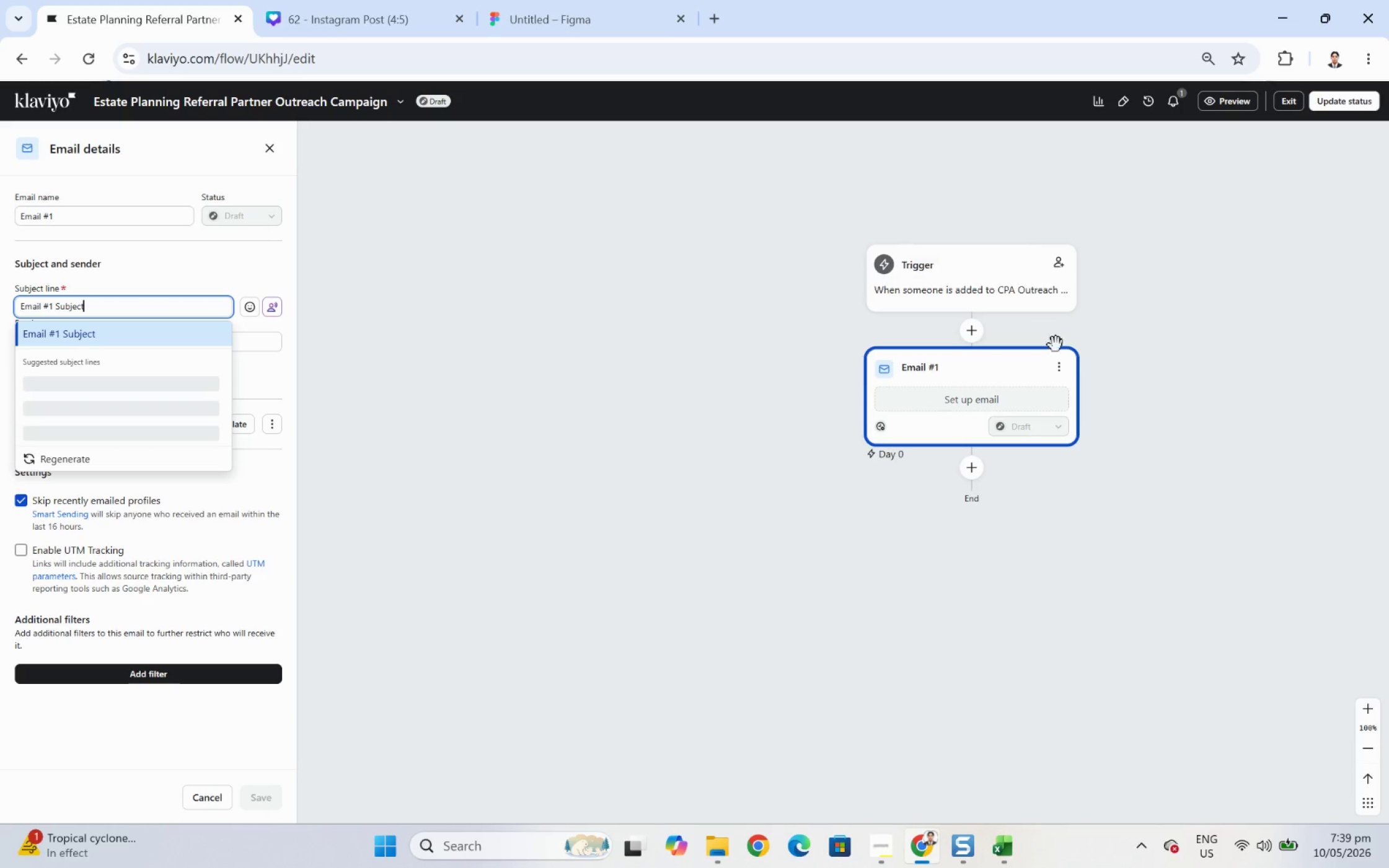 
left_click([1064, 365])
 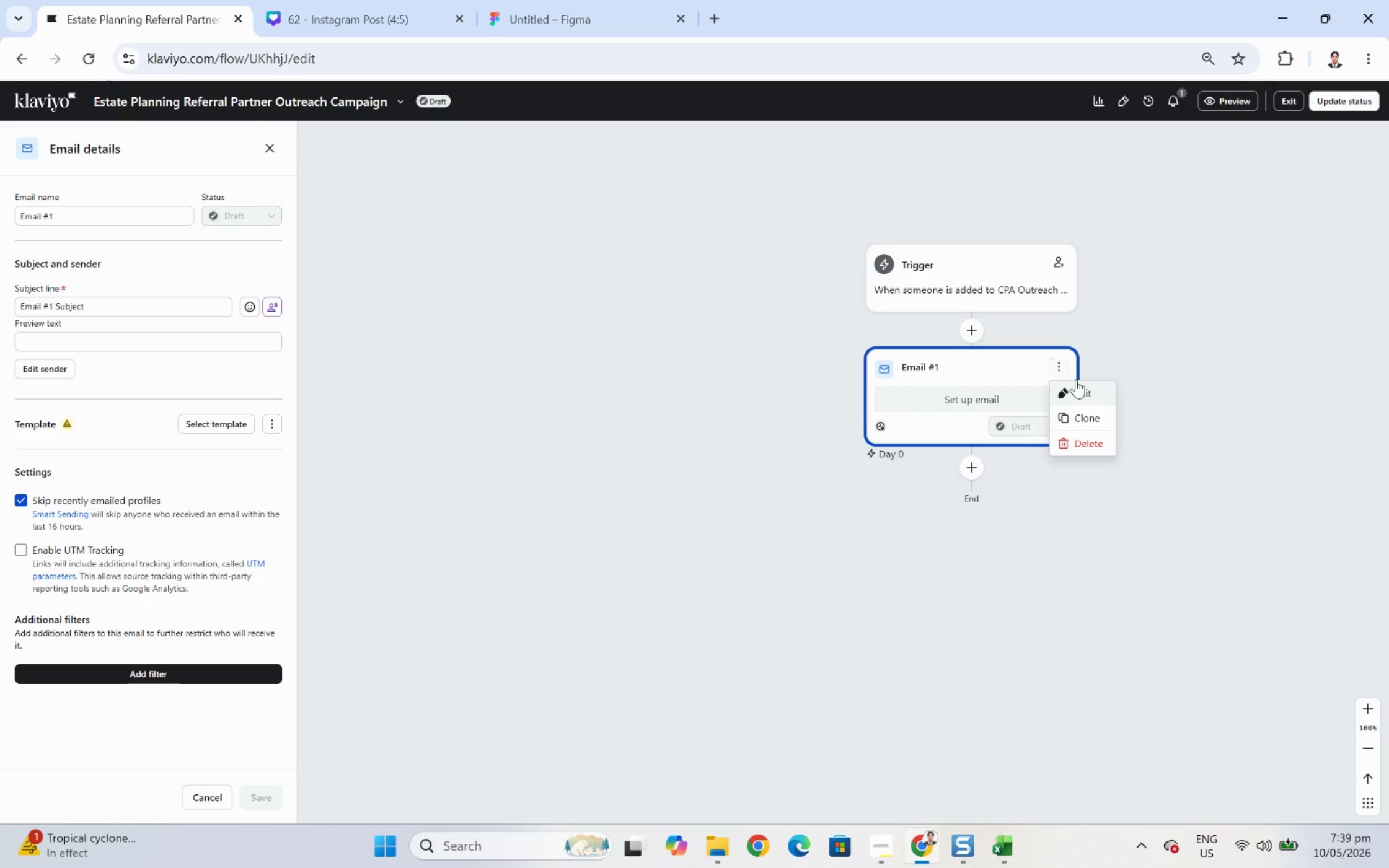 
left_click([1079, 385])
 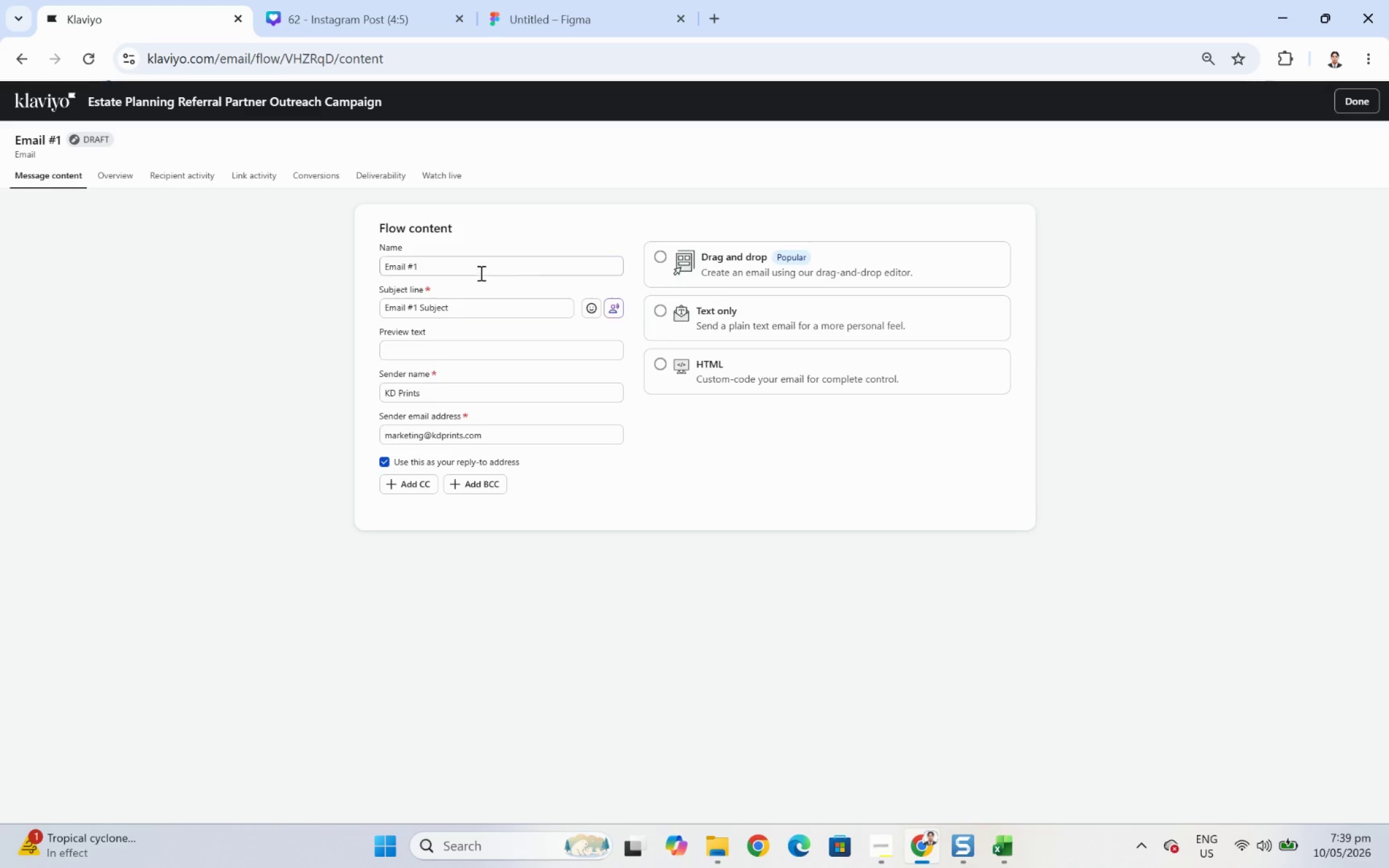 
left_click([479, 271])
 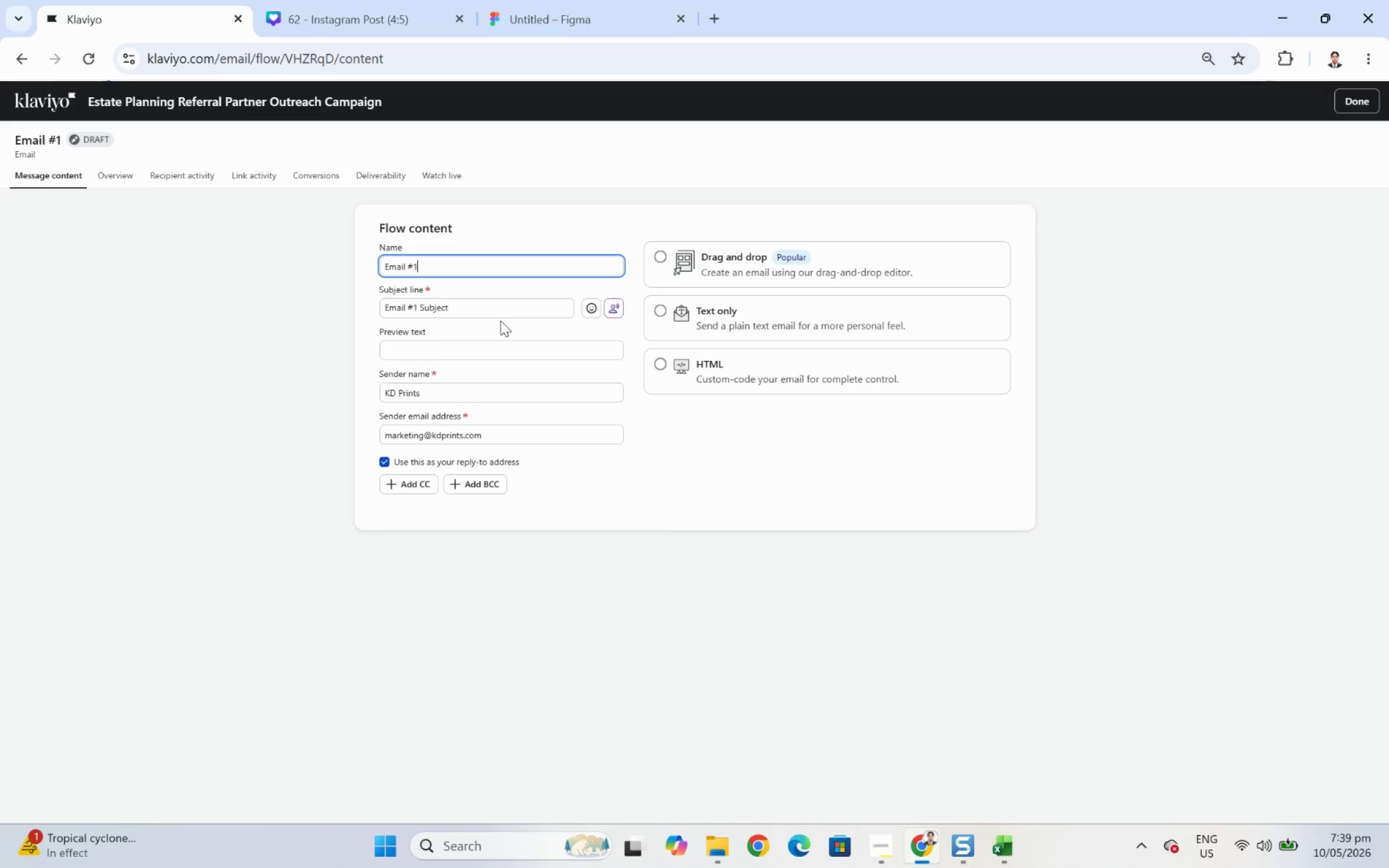 
left_click([495, 308])
 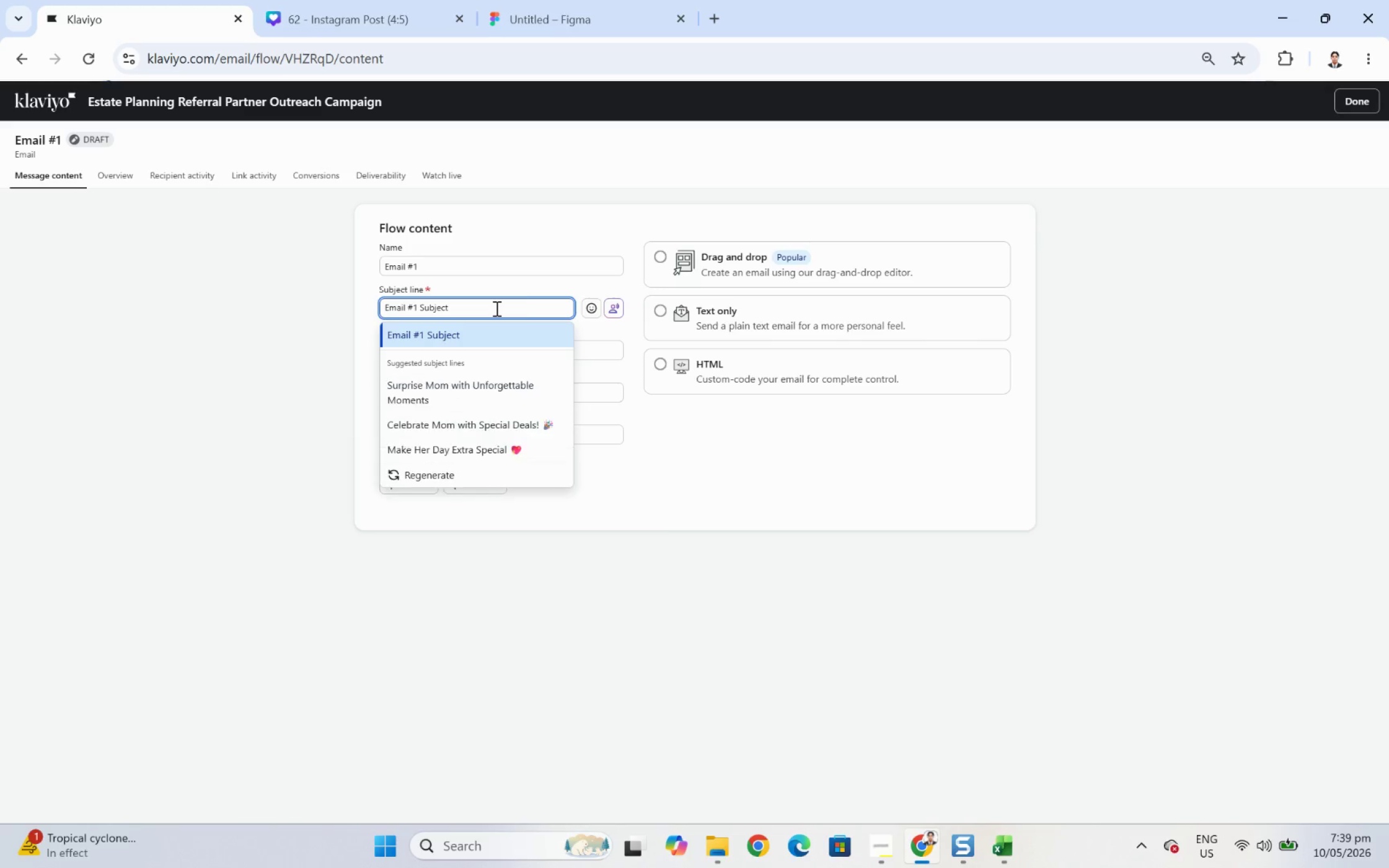 
hold_key(key=Backspace, duration=1.19)
 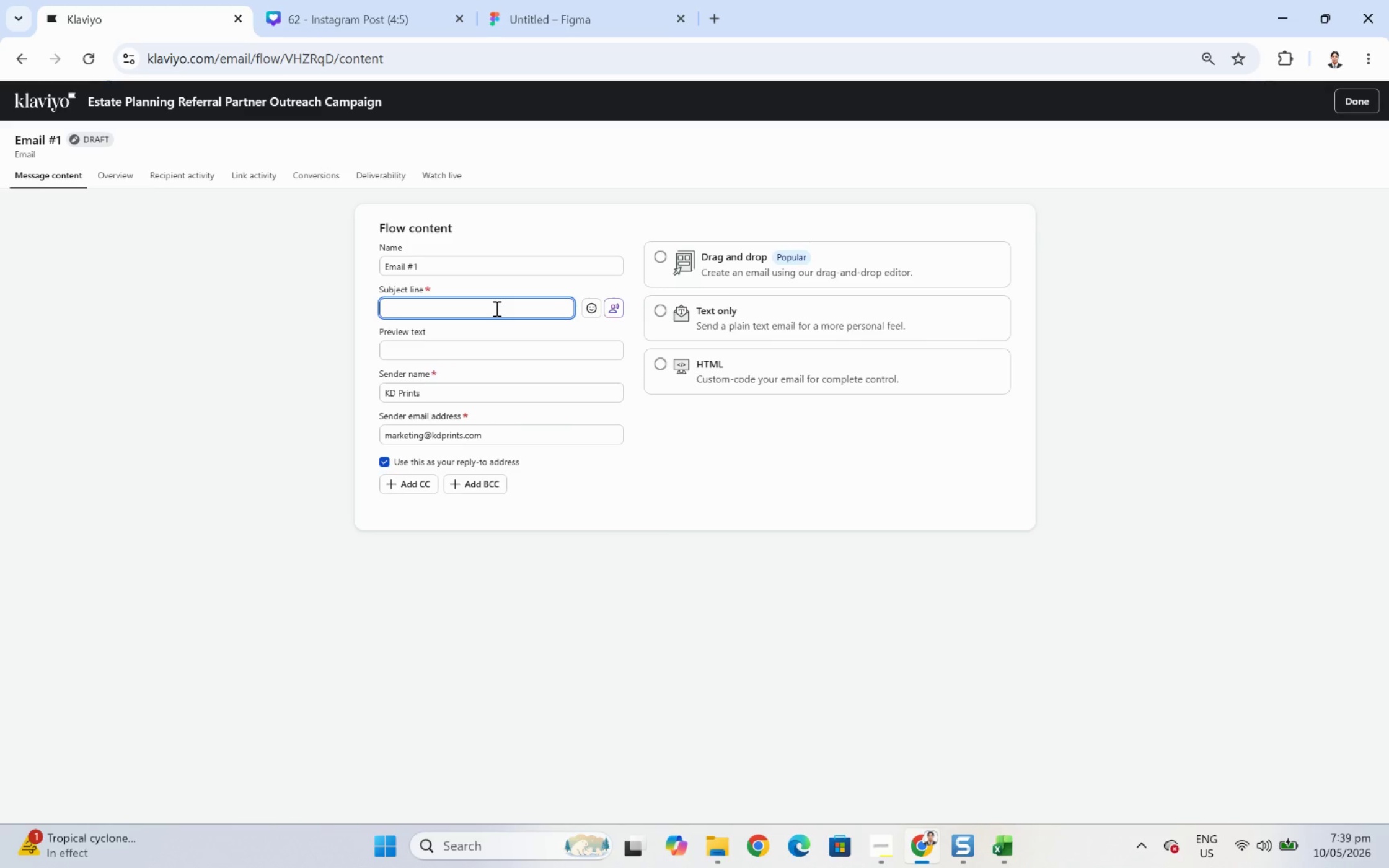 
key(Alt+AltLeft)
 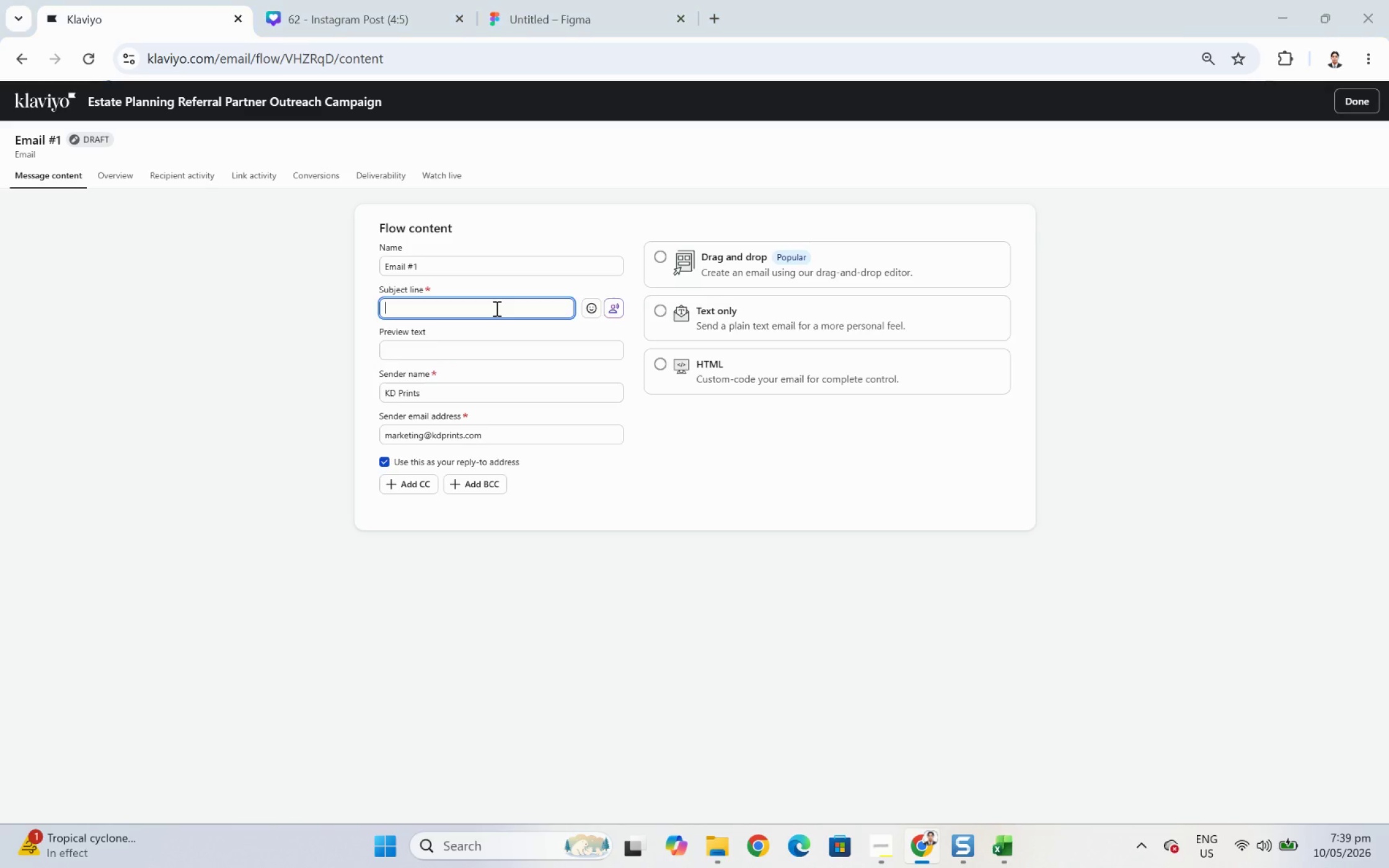 
key(Alt+Tab)